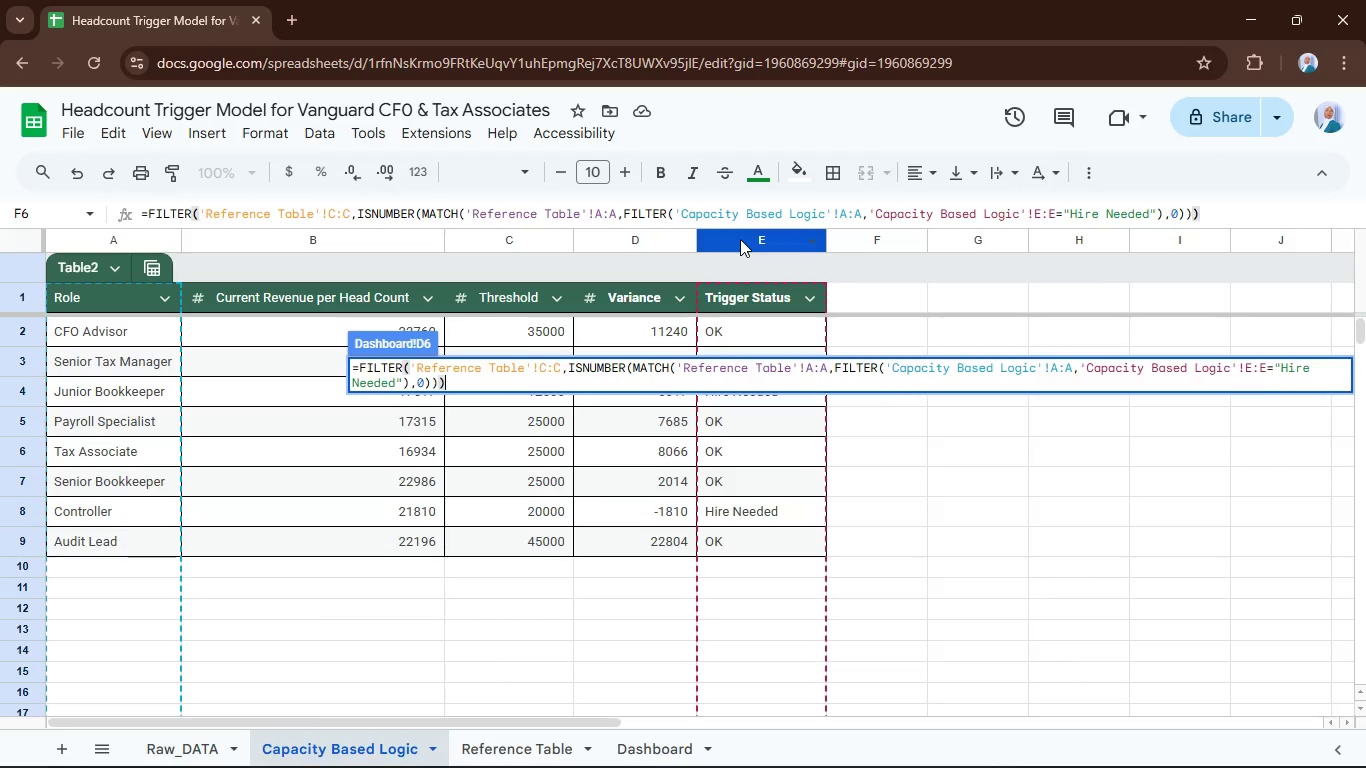 
key(Enter)
 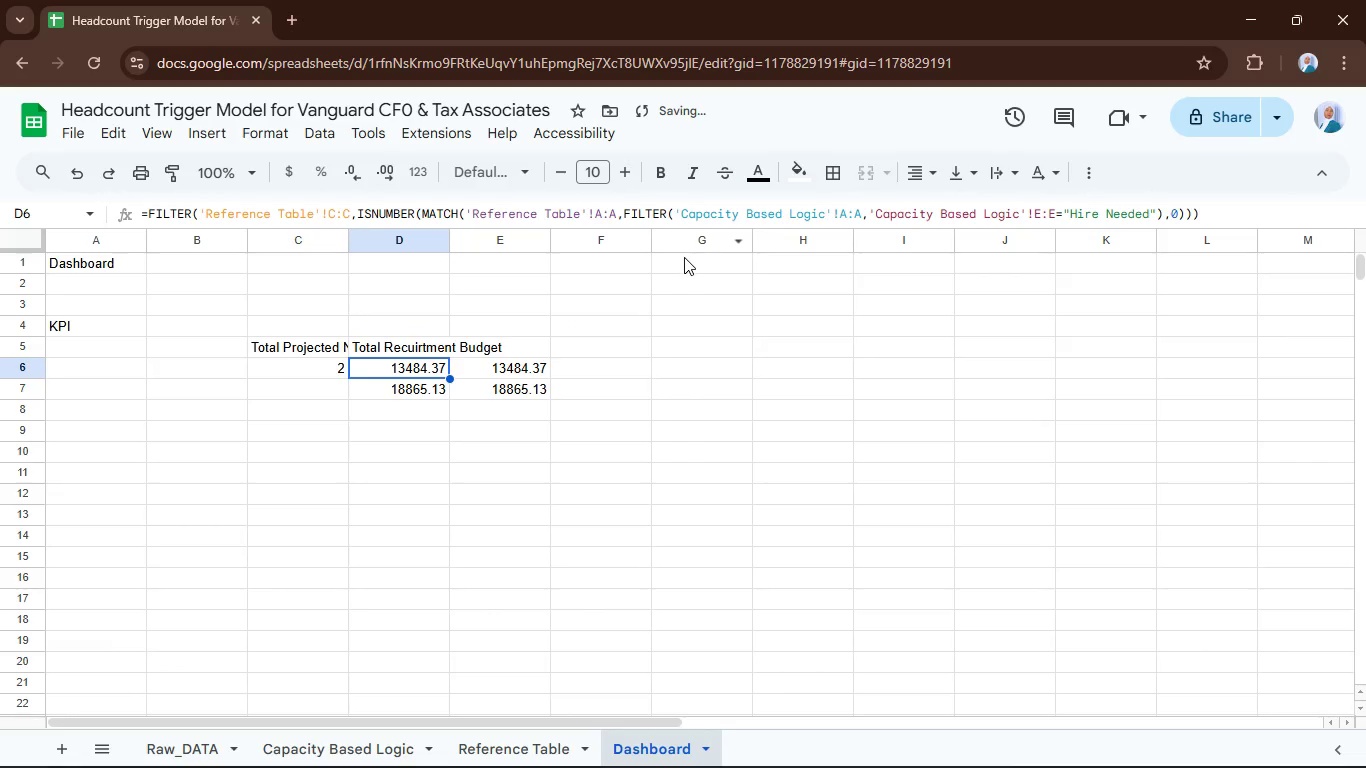 
left_click([553, 361])
 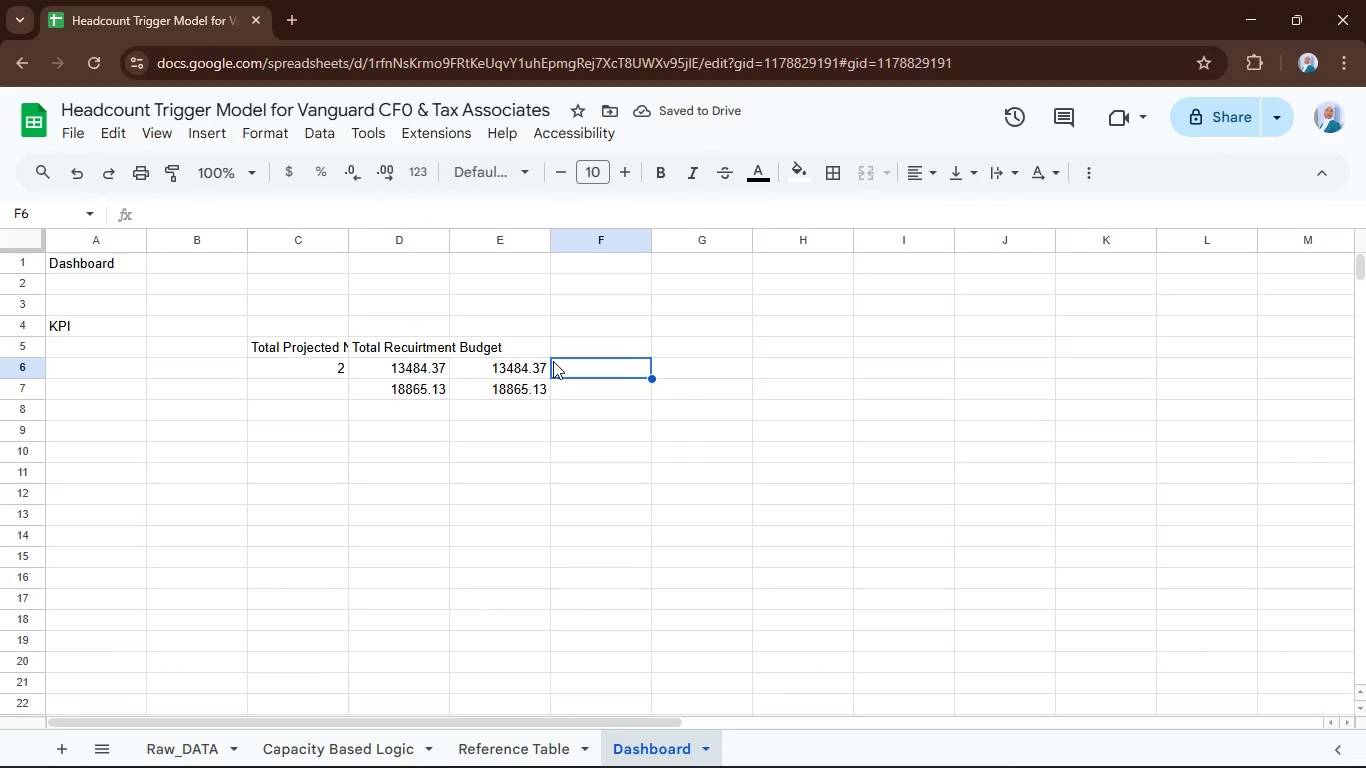 
key(ArrowUp)
 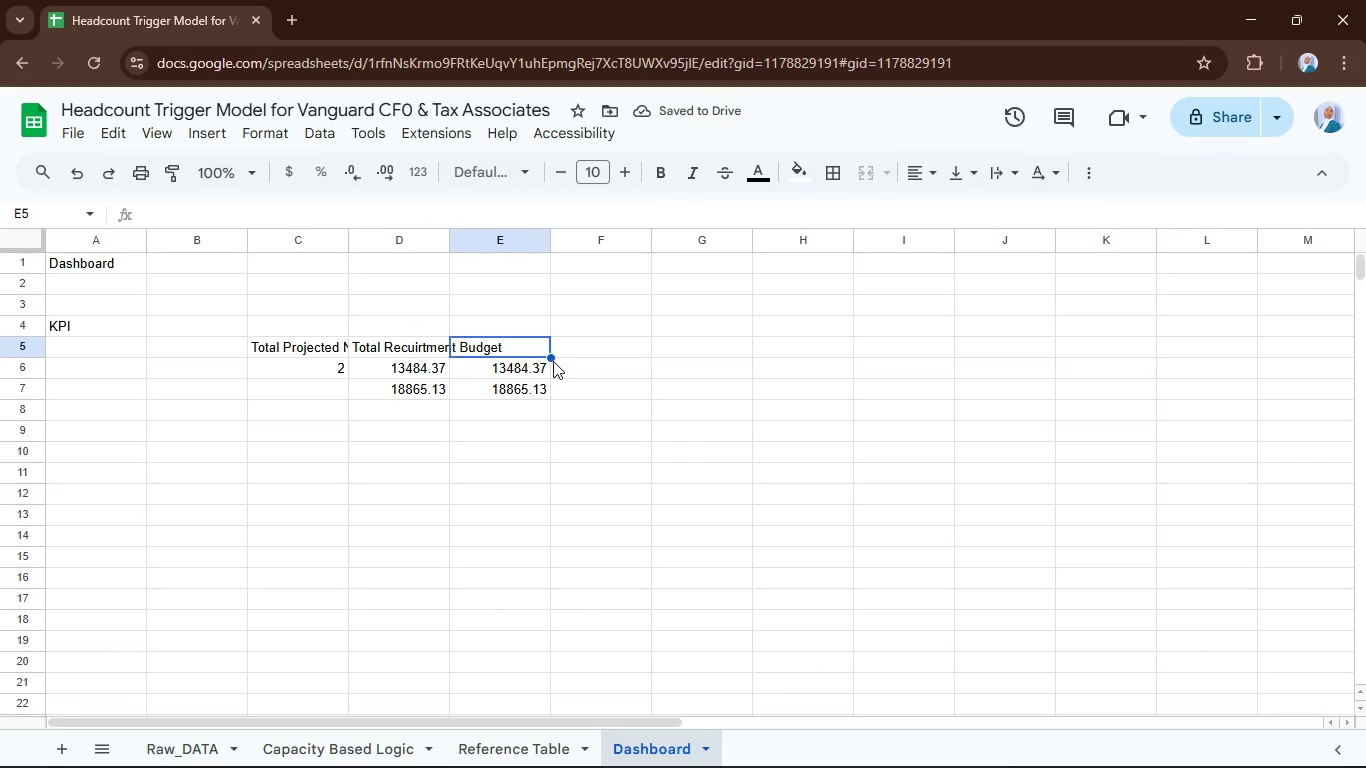 
key(ArrowLeft)
 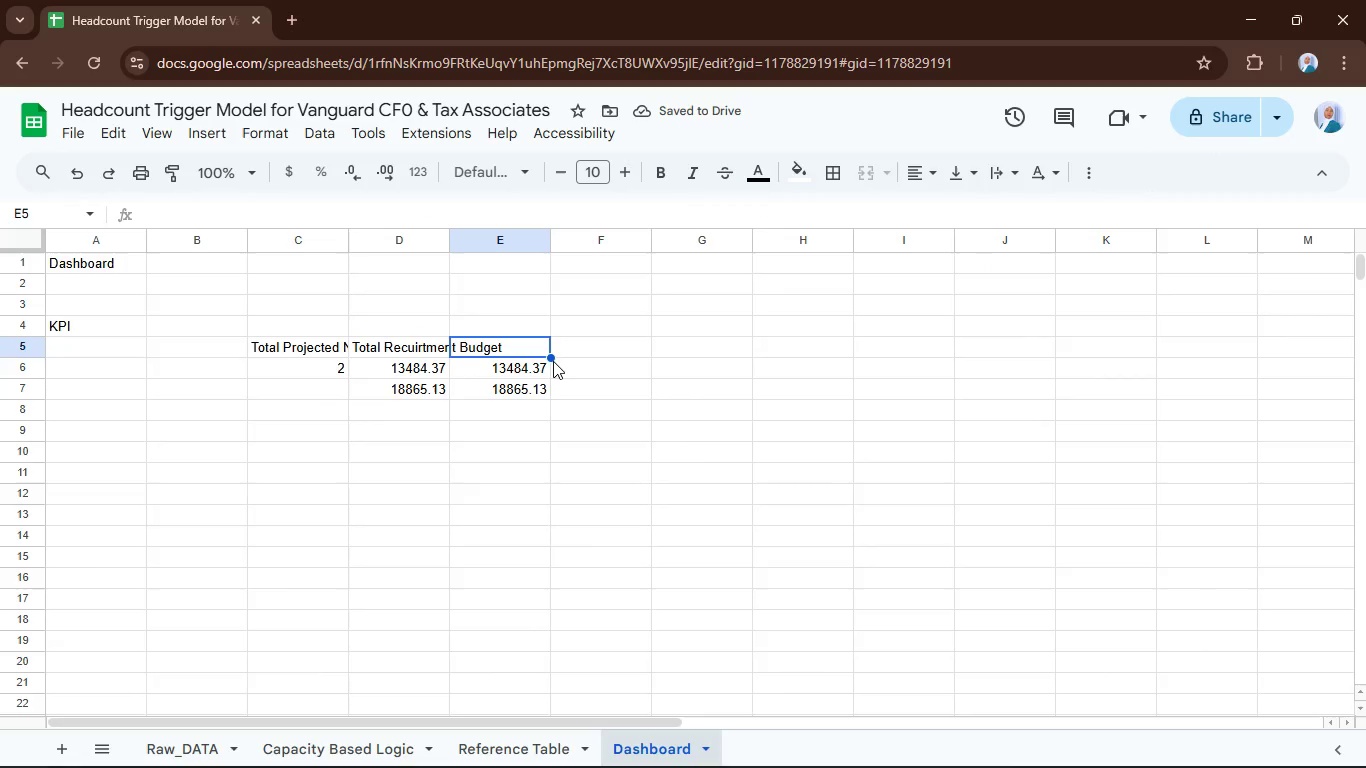 
key(Delete)
 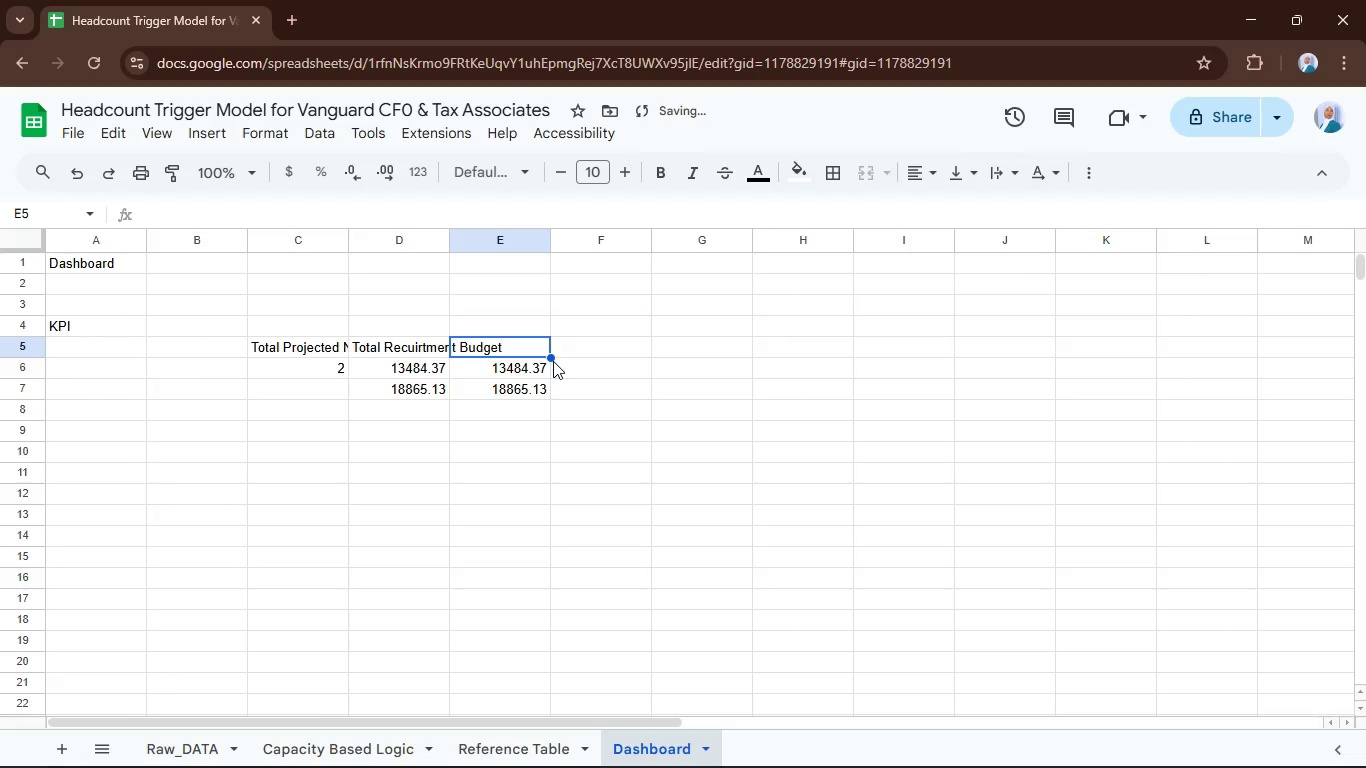 
key(ArrowDown)
 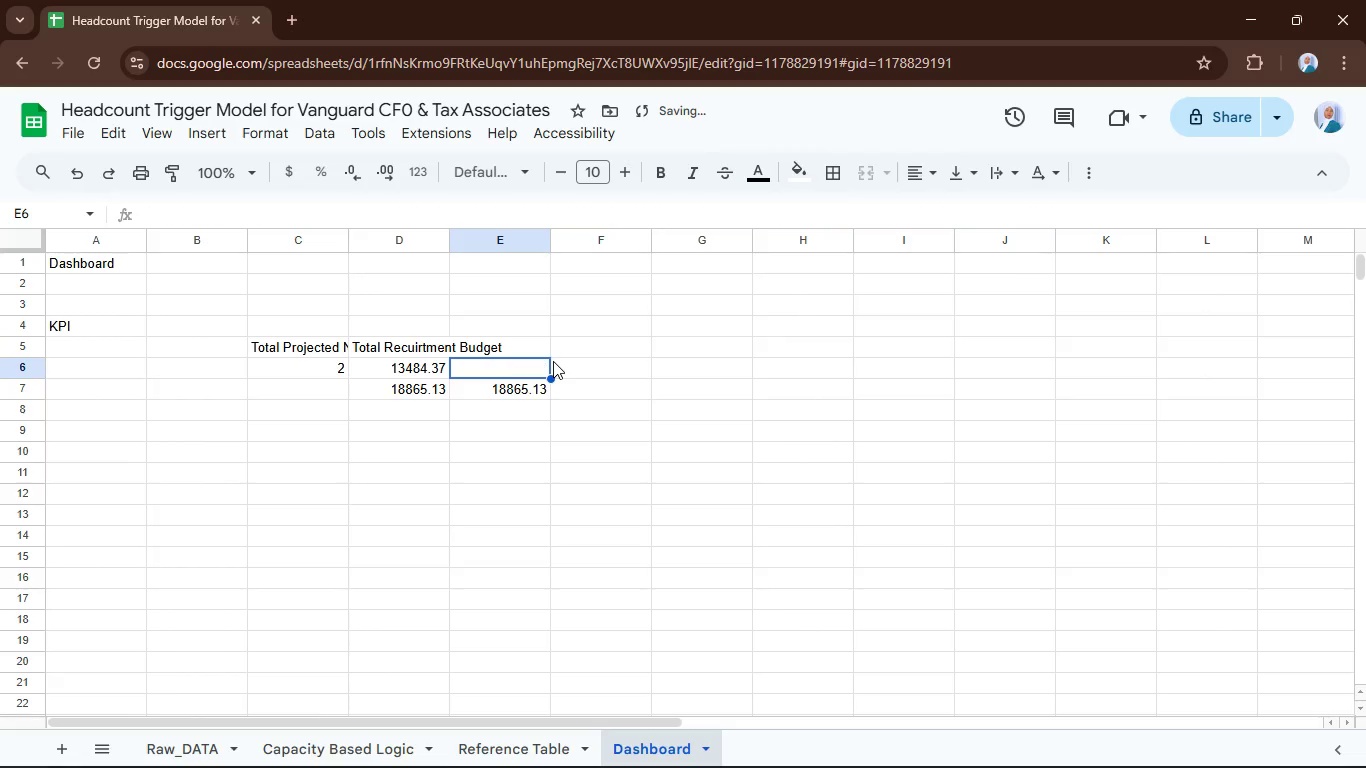 
key(Delete)
 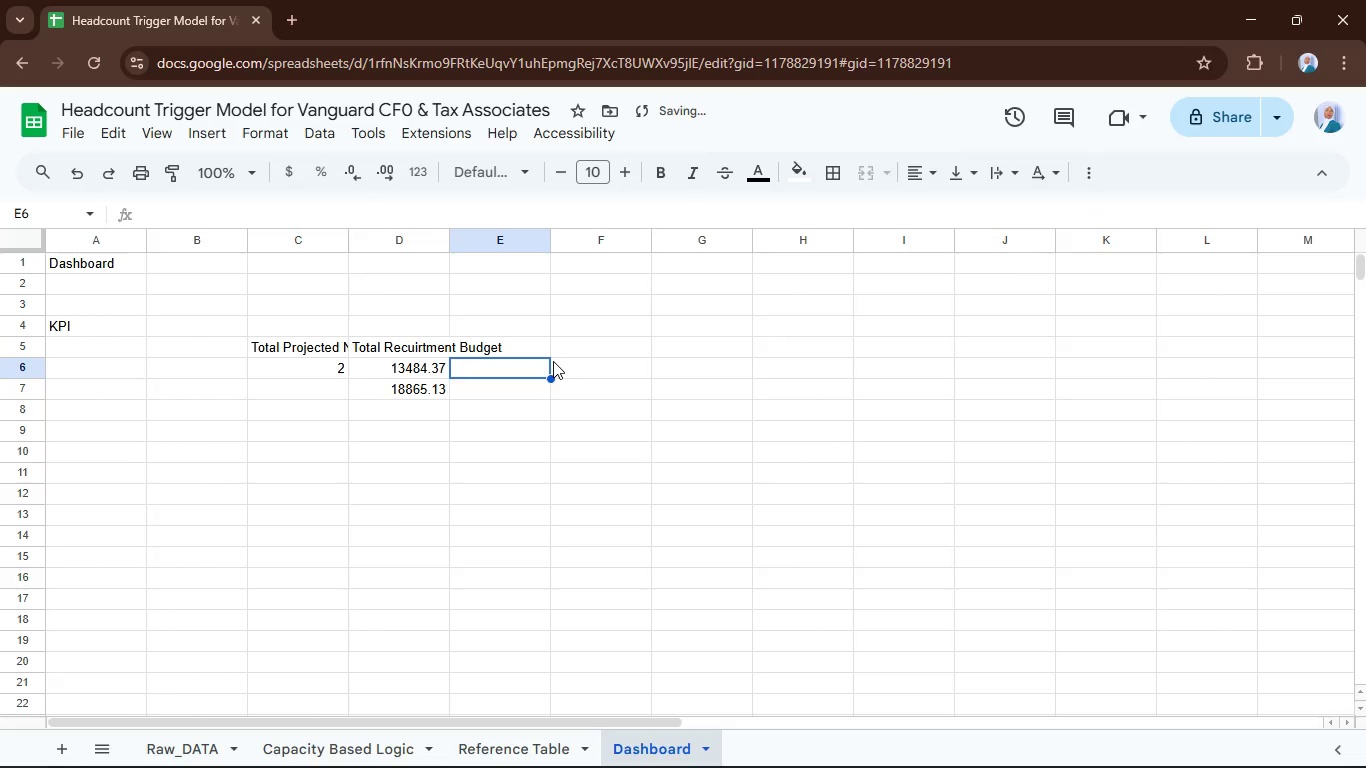 
key(ArrowLeft)
 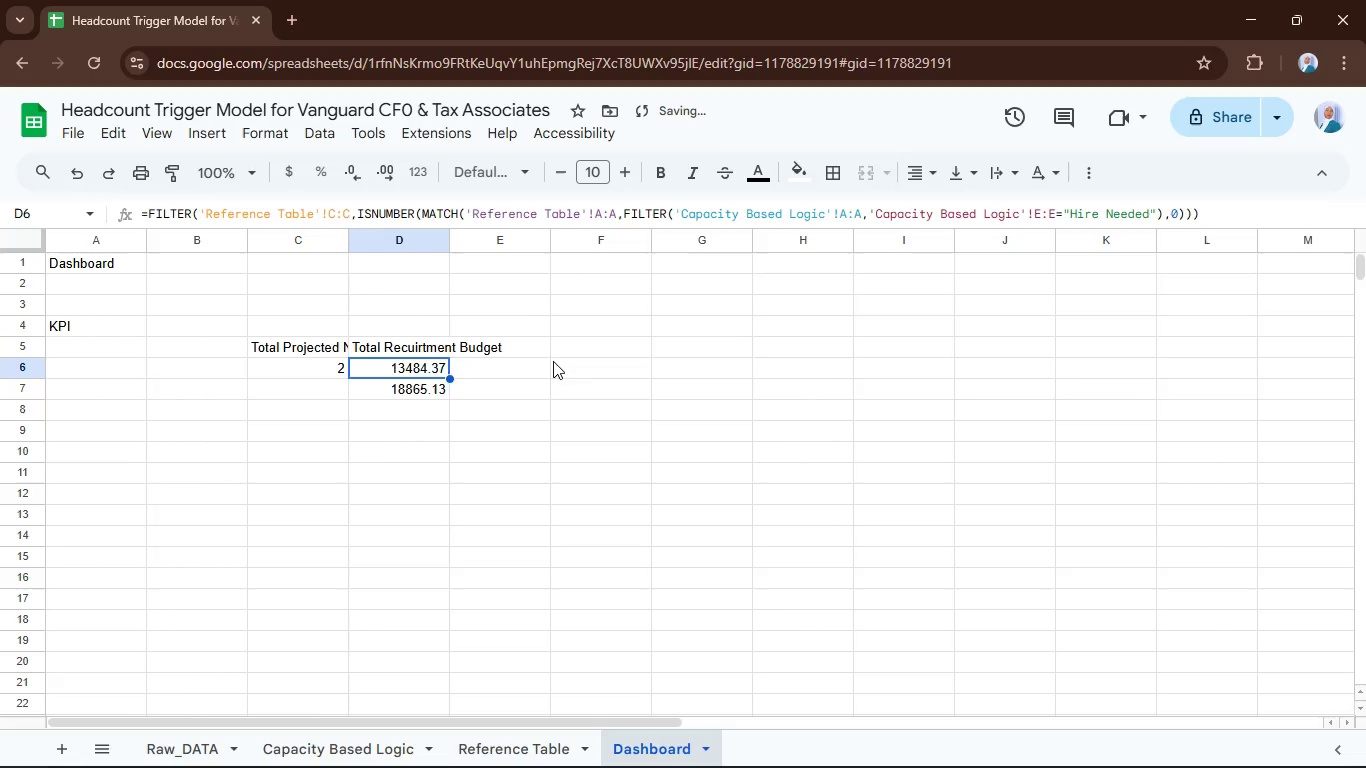 
key(Enter)
 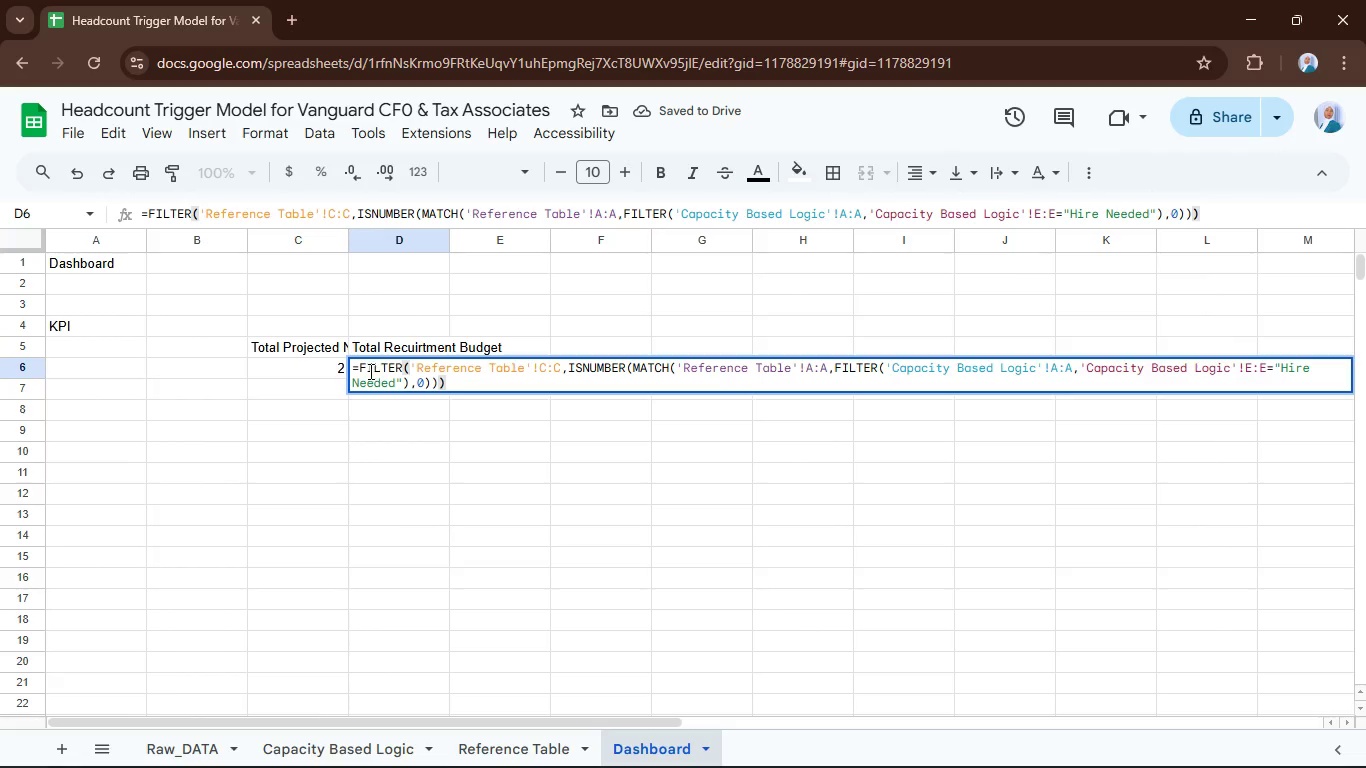 
left_click([362, 368])
 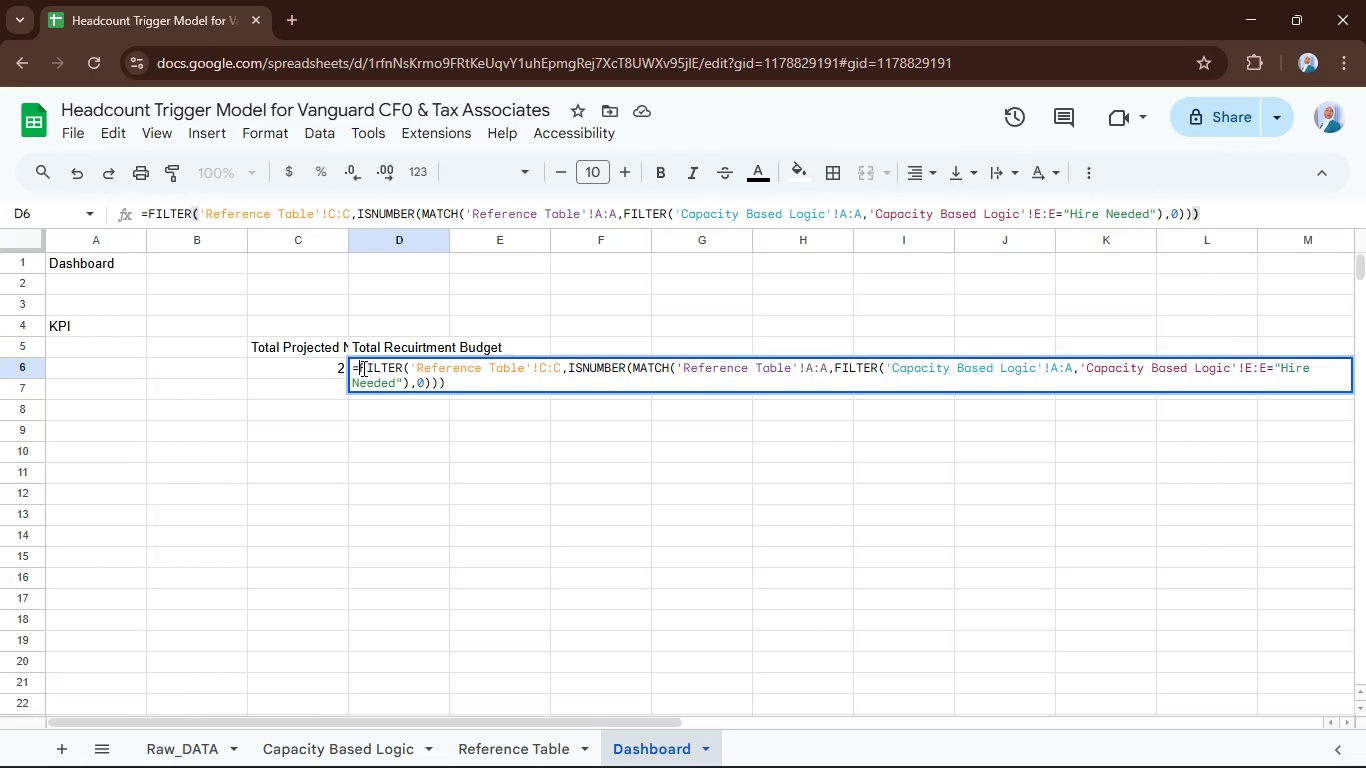 
type(sum()
 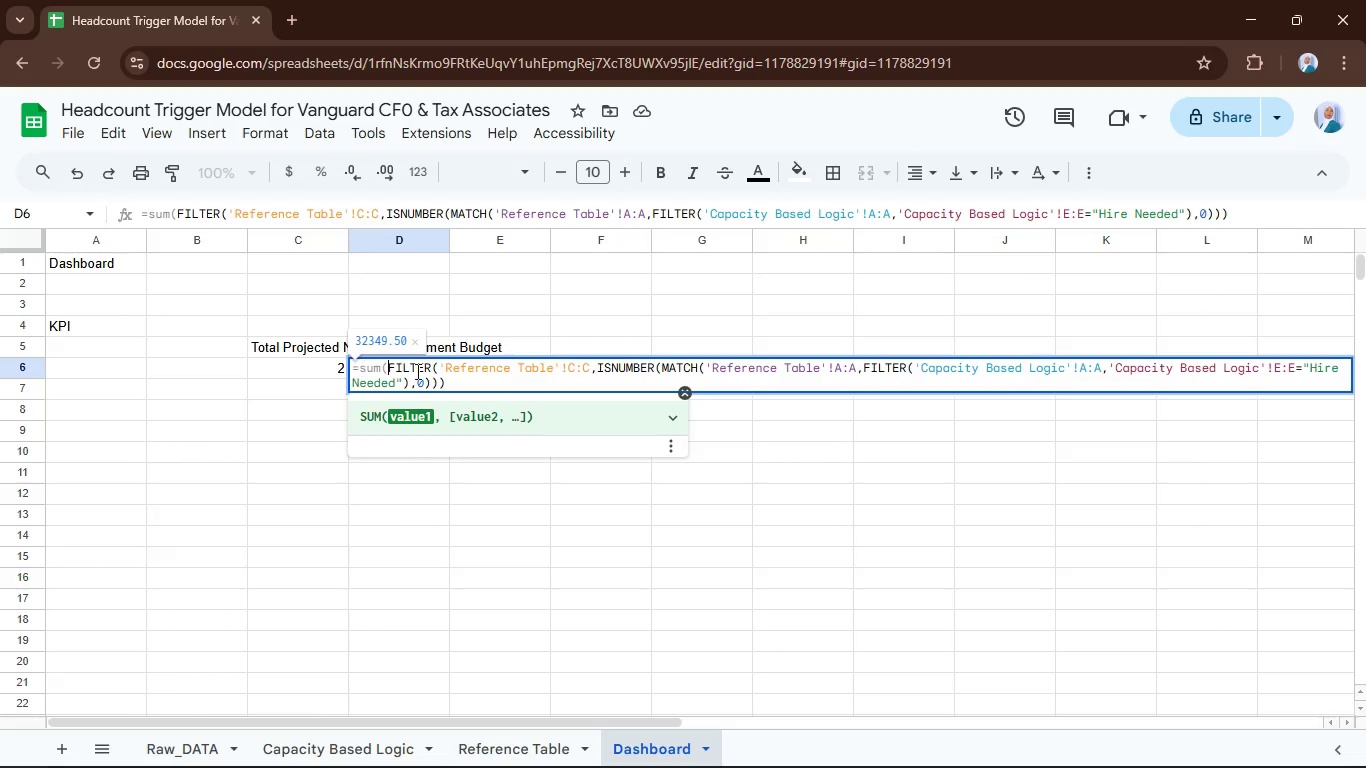 
left_click([487, 379])
 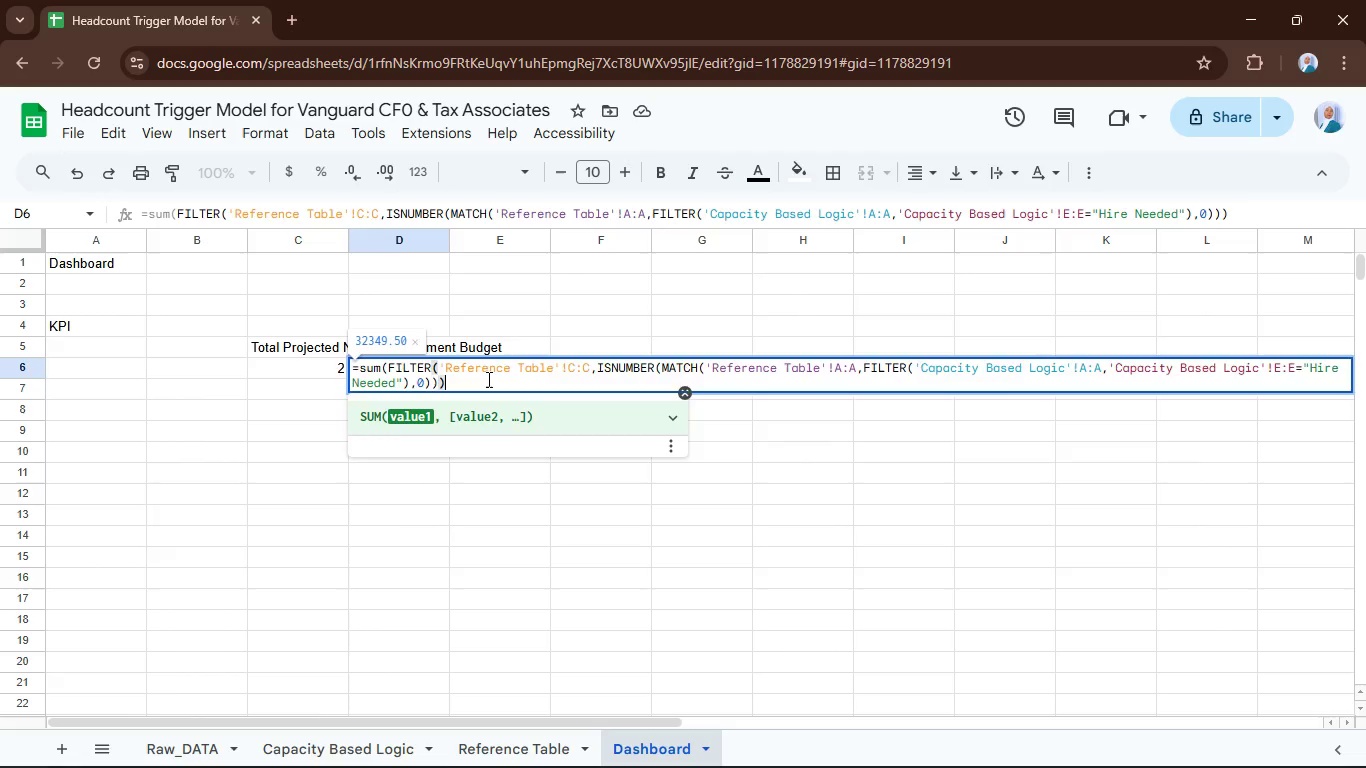 
key(Enter)
 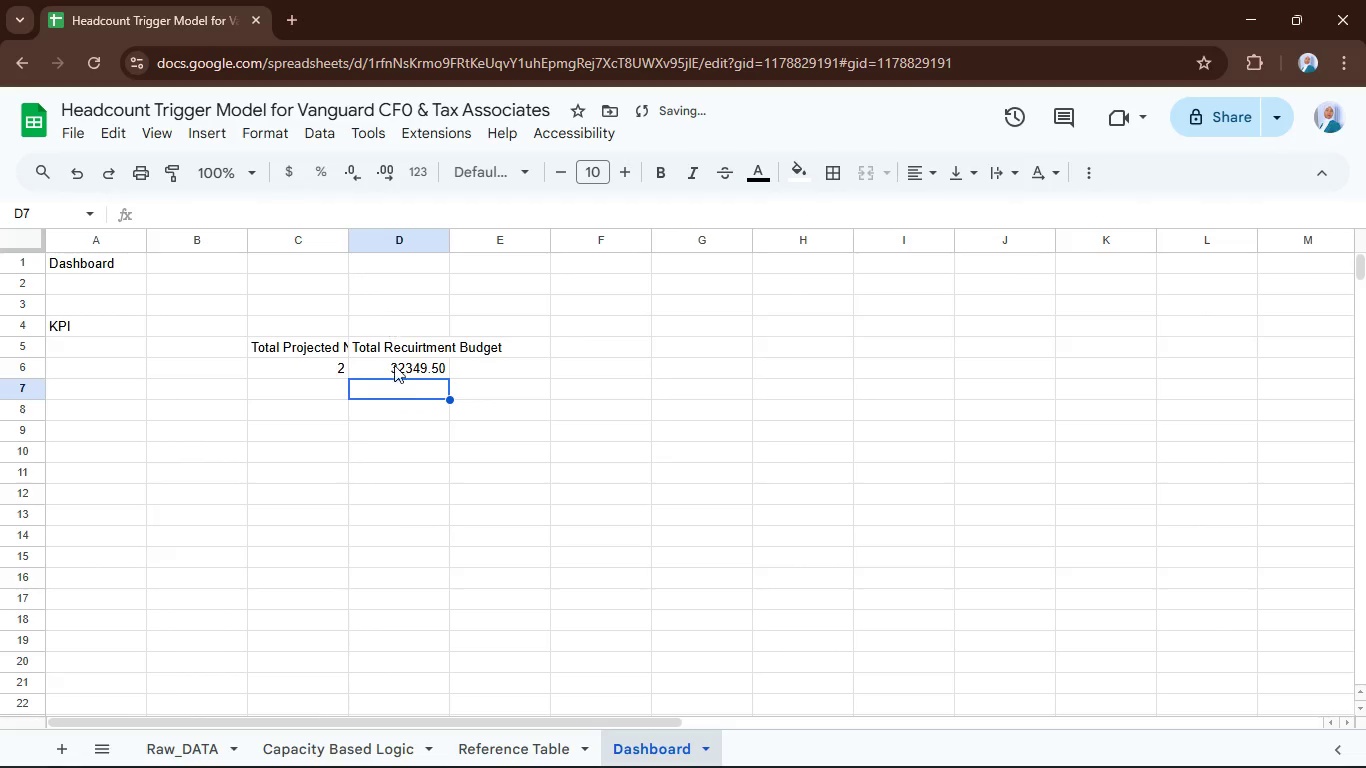 
left_click([420, 351])
 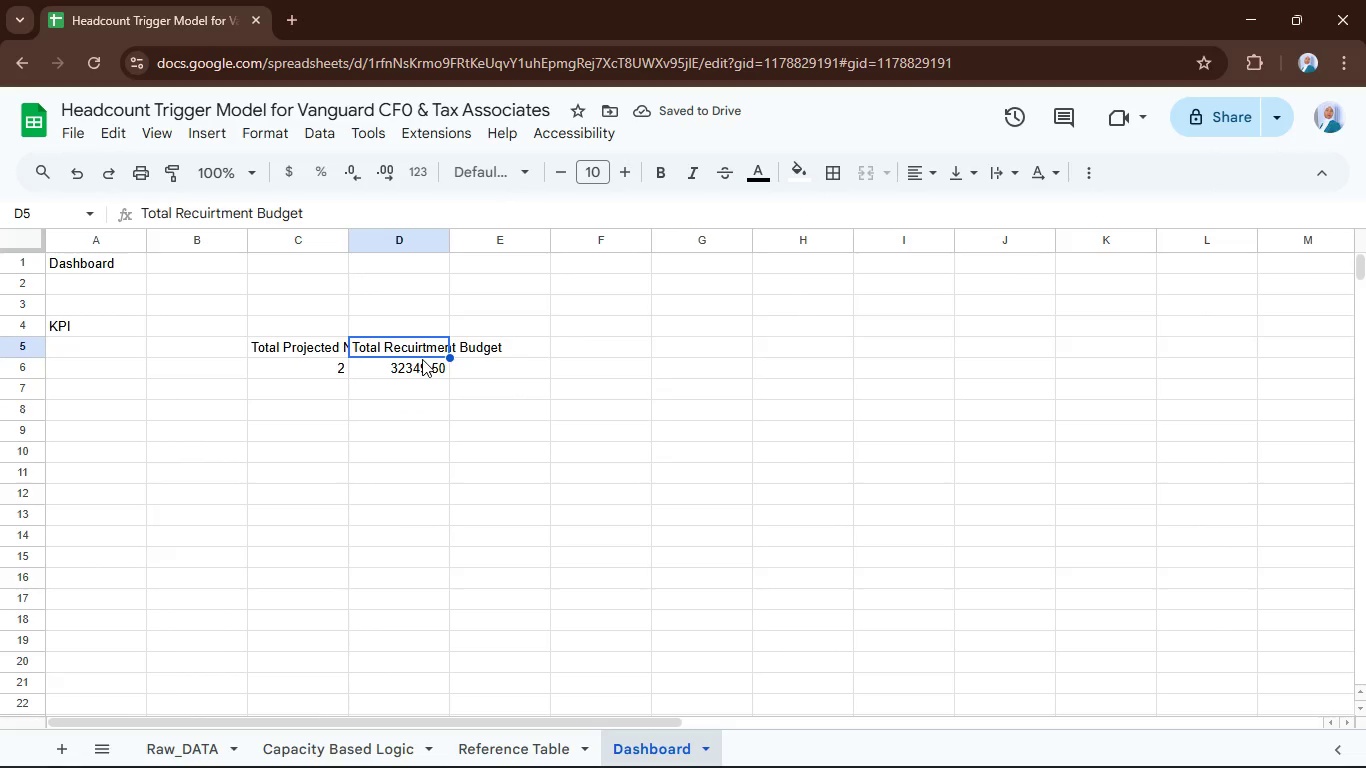 
hold_key(key=ShiftLeft, duration=0.48)
left_click([421, 360])
 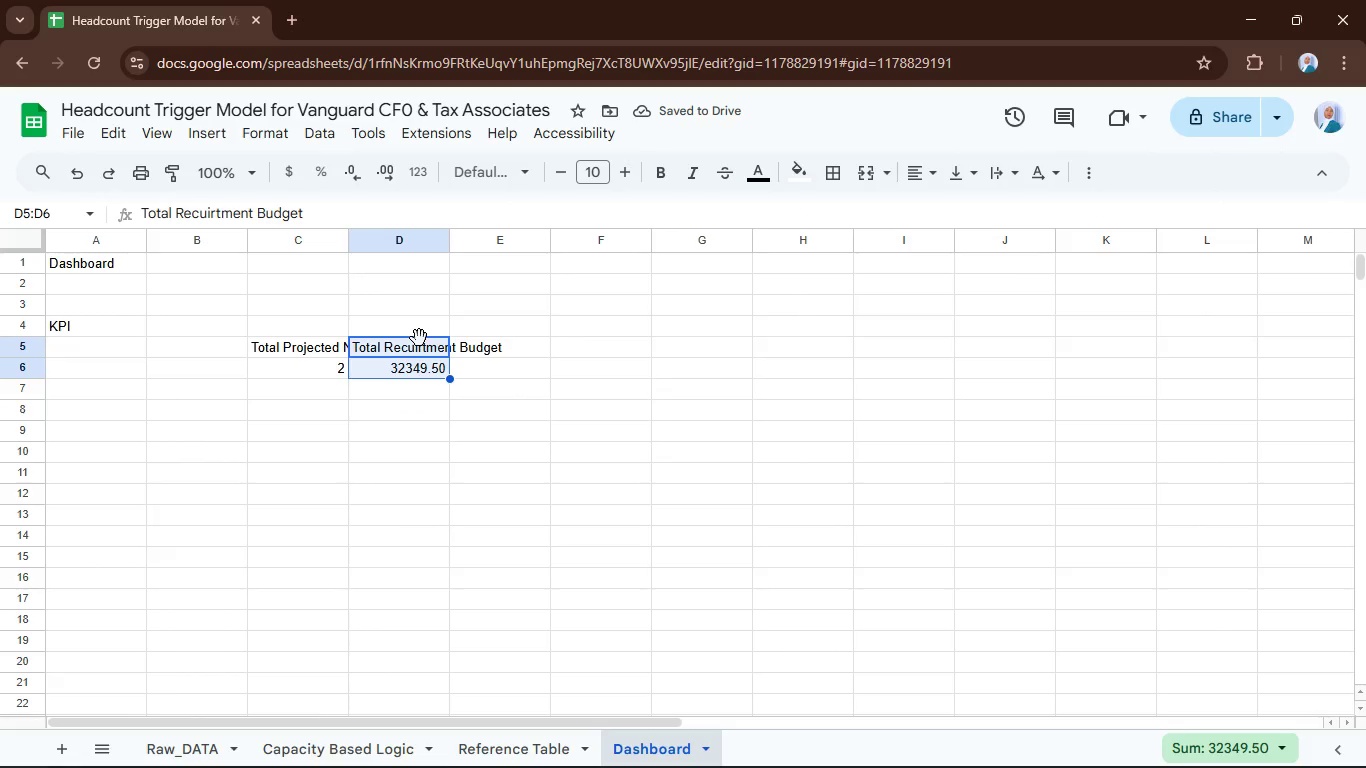 
left_click_drag(start_coordinate=[419, 338], to_coordinate=[506, 359])
 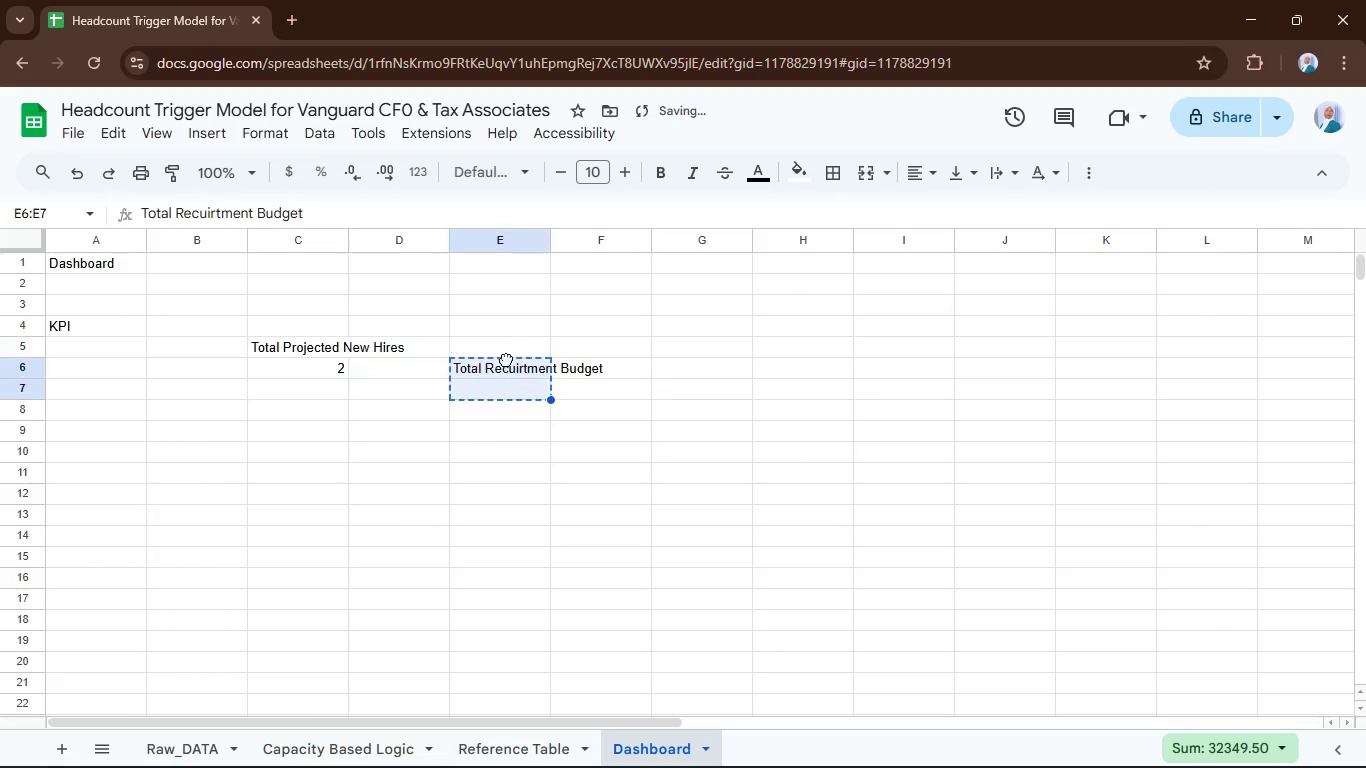 
left_click([506, 359])
 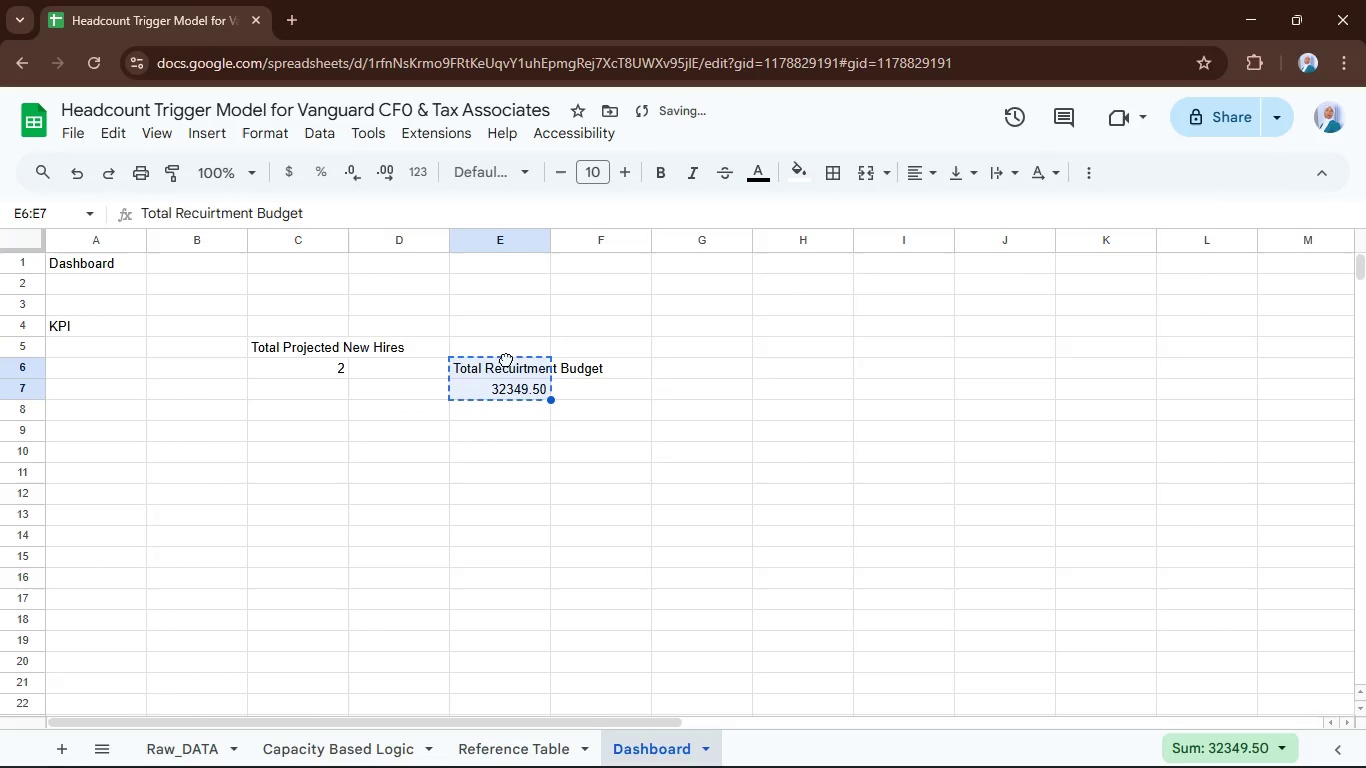 
left_click_drag(start_coordinate=[506, 359], to_coordinate=[505, 345])
 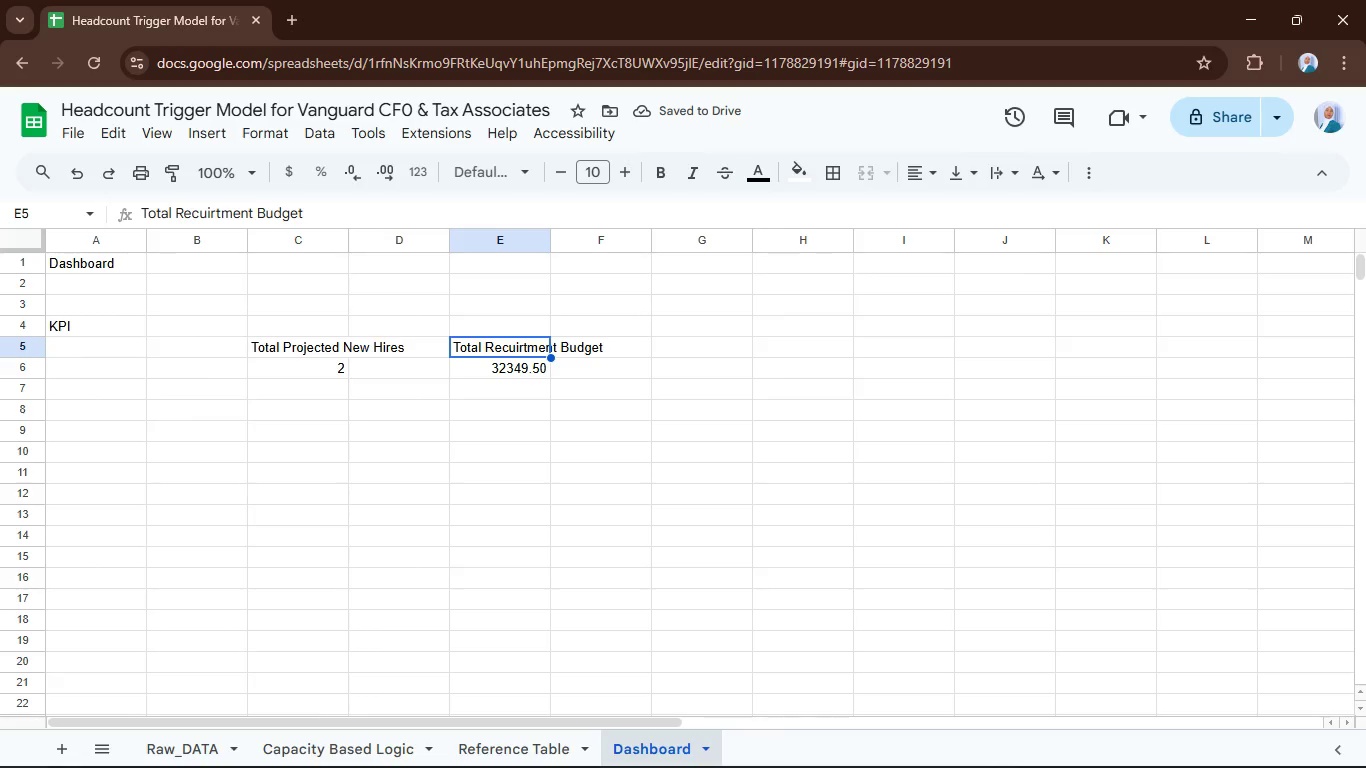 
left_click([857, 746])